 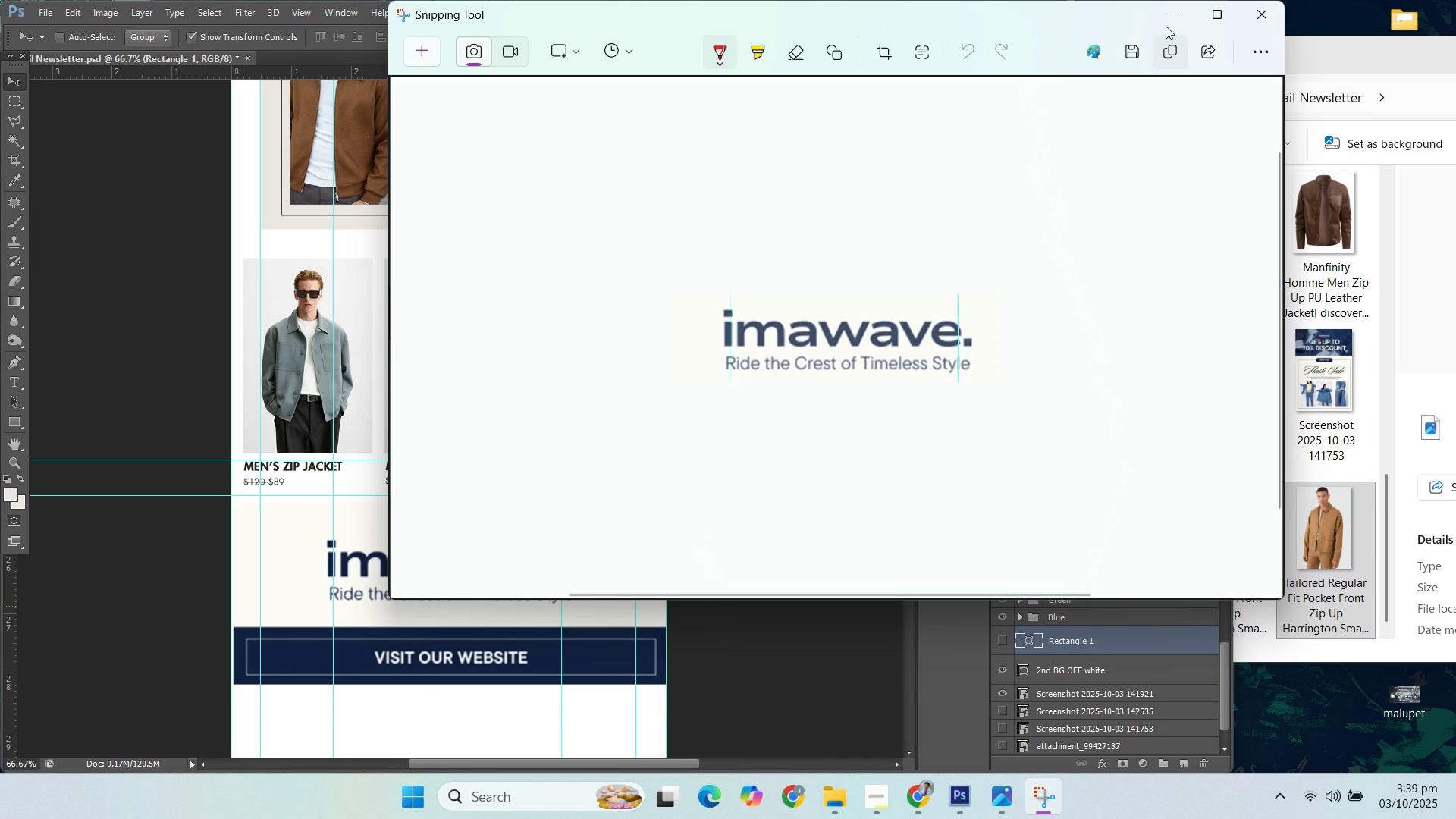 
left_click([1164, 13])
 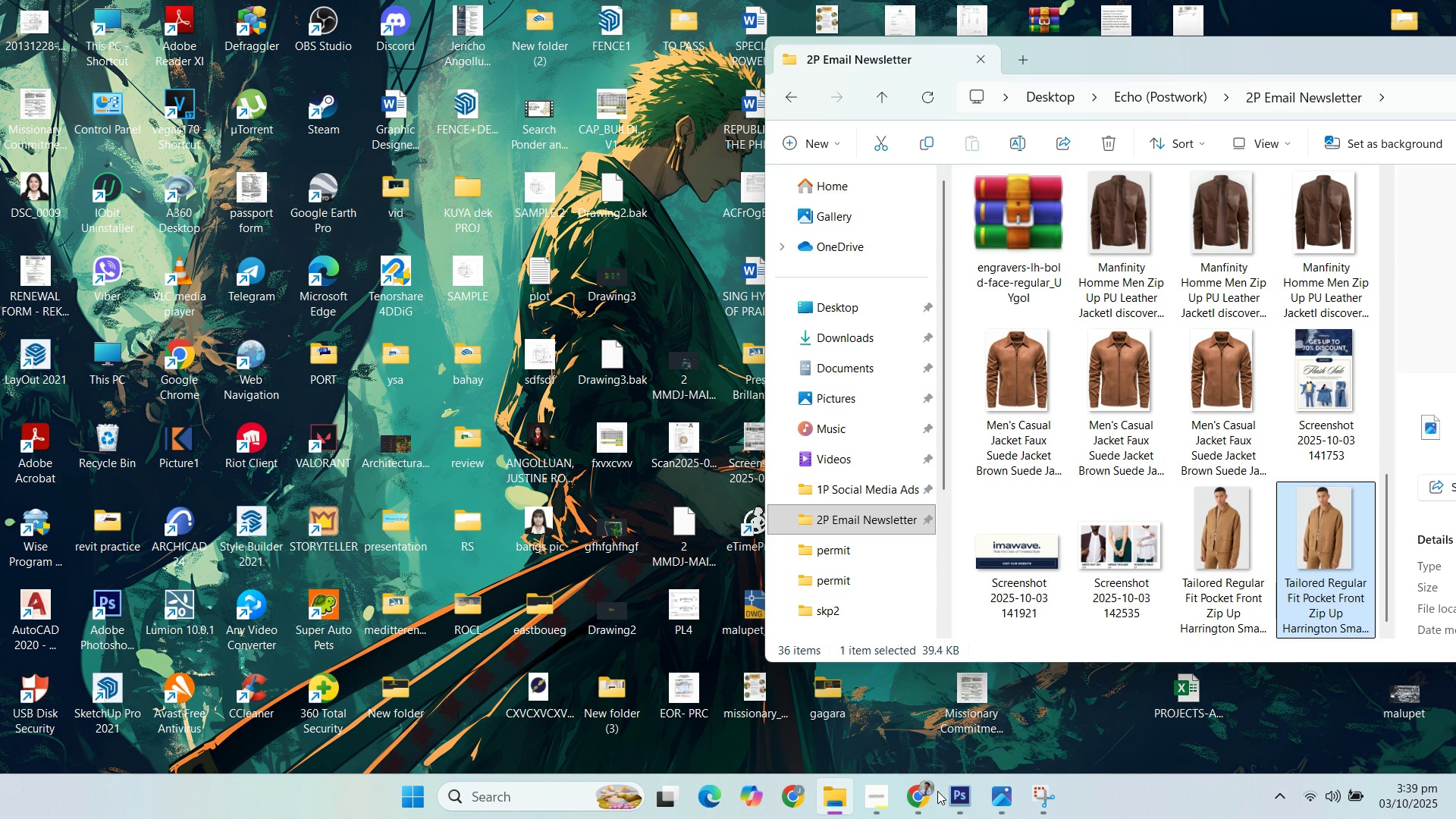 
left_click([924, 792])
 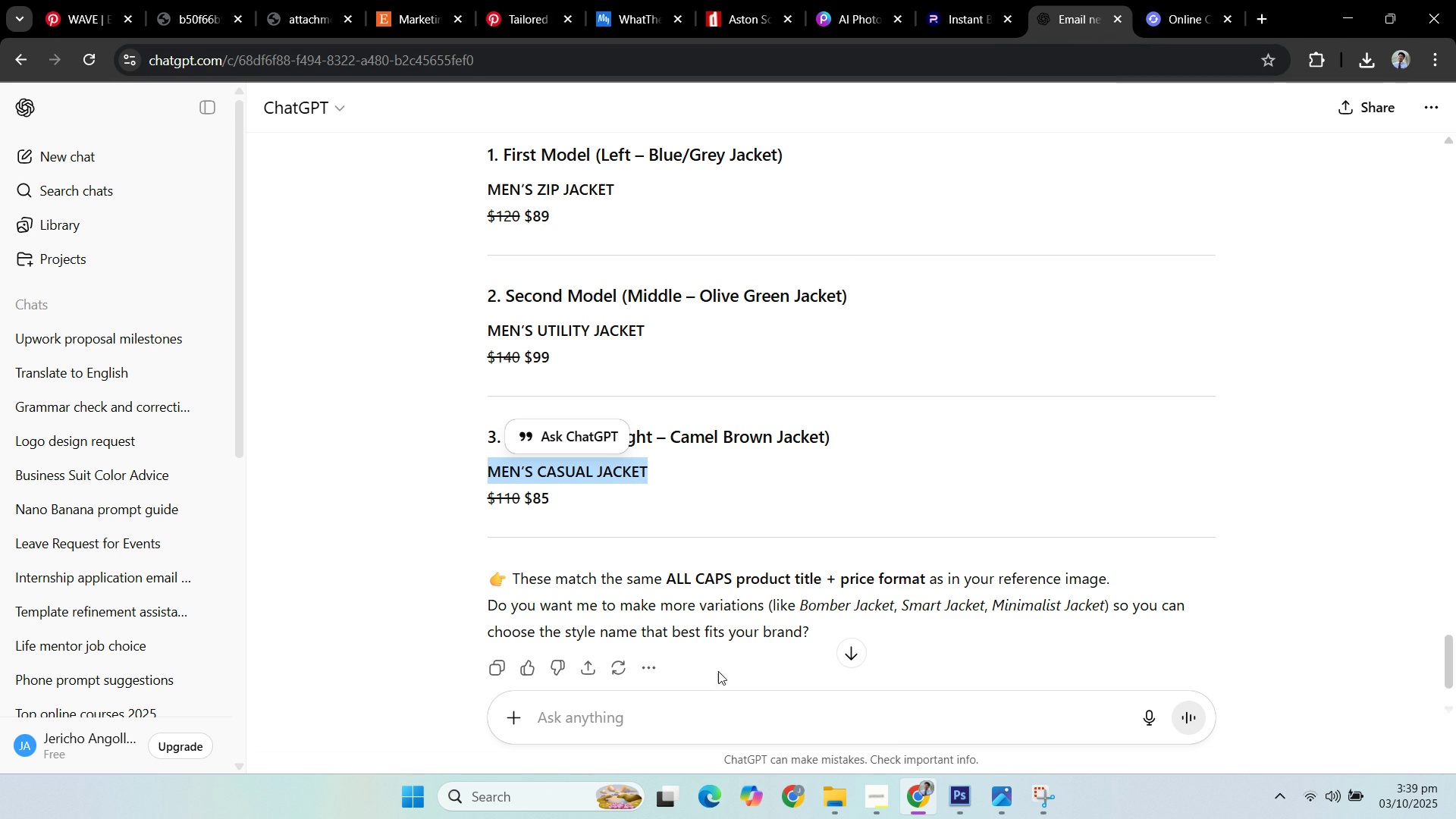 
key(Control+ControlLeft)
 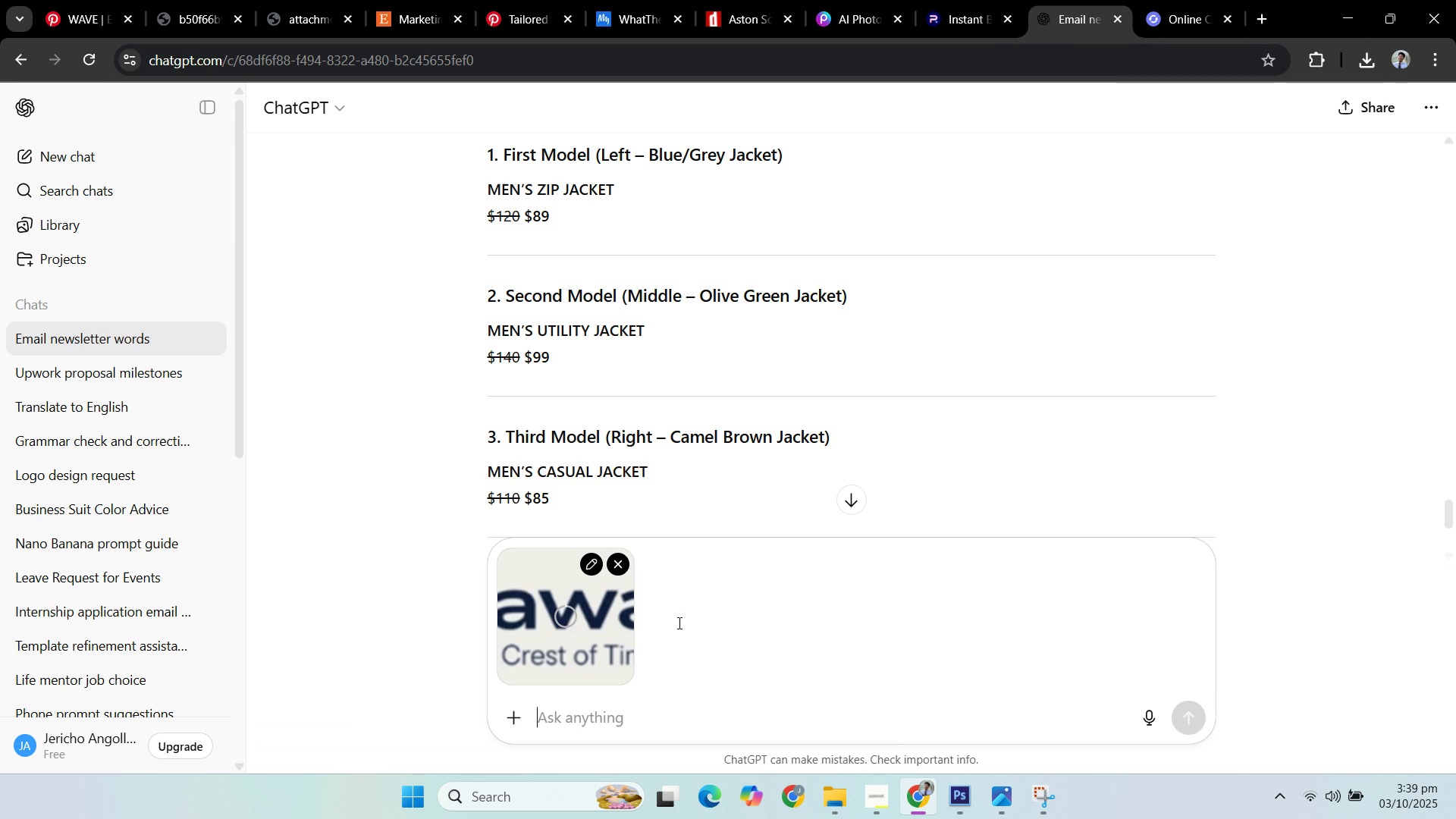 
key(Control+V)
 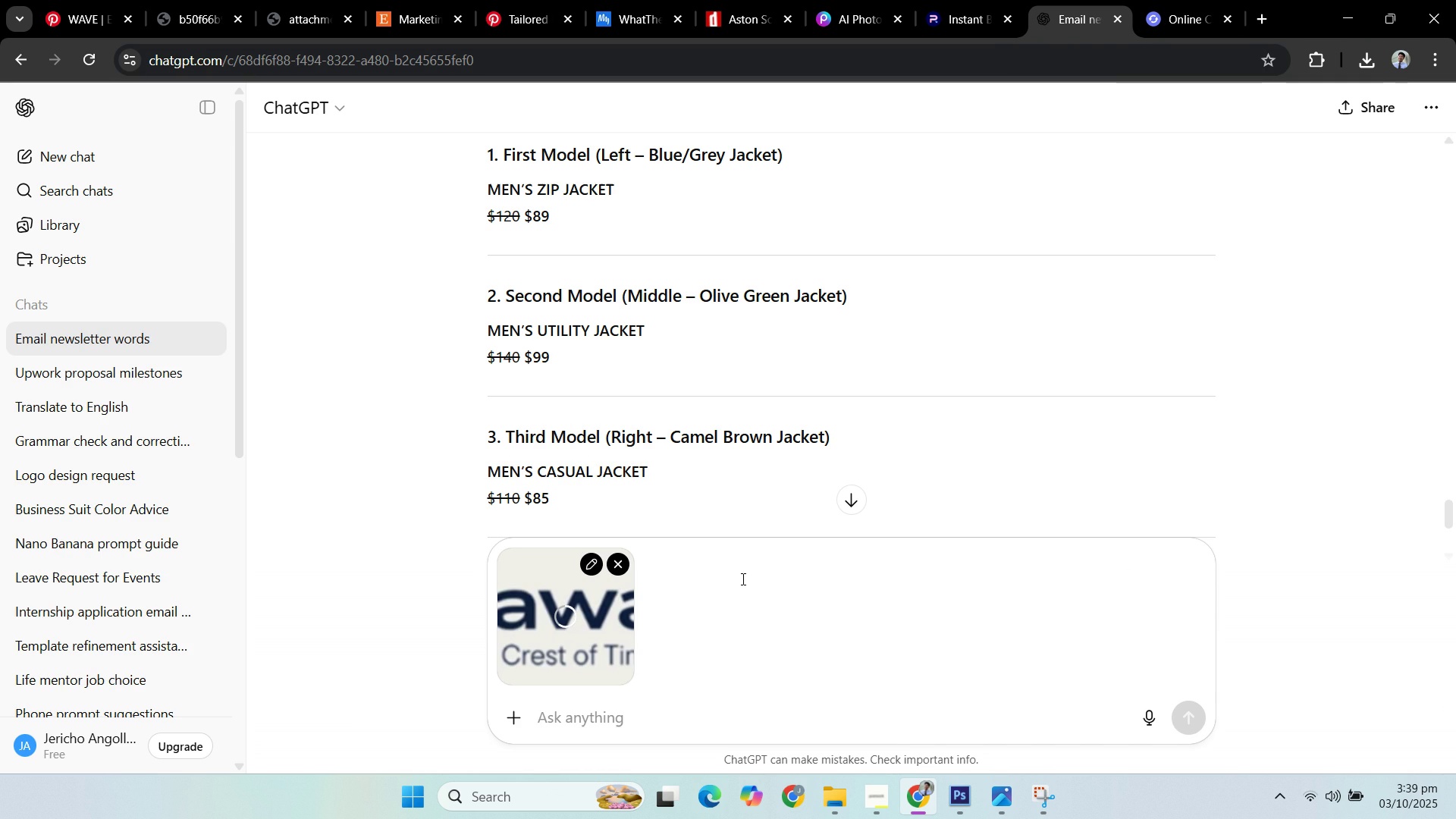 
type(Our brand is Mondon )
key(Backspace)
key(Backspace)
key(Backspace)
key(Backspace)
type(son)
key(Backspace)
key(Backspace)
key(Backspace)
type(Son, make something)
 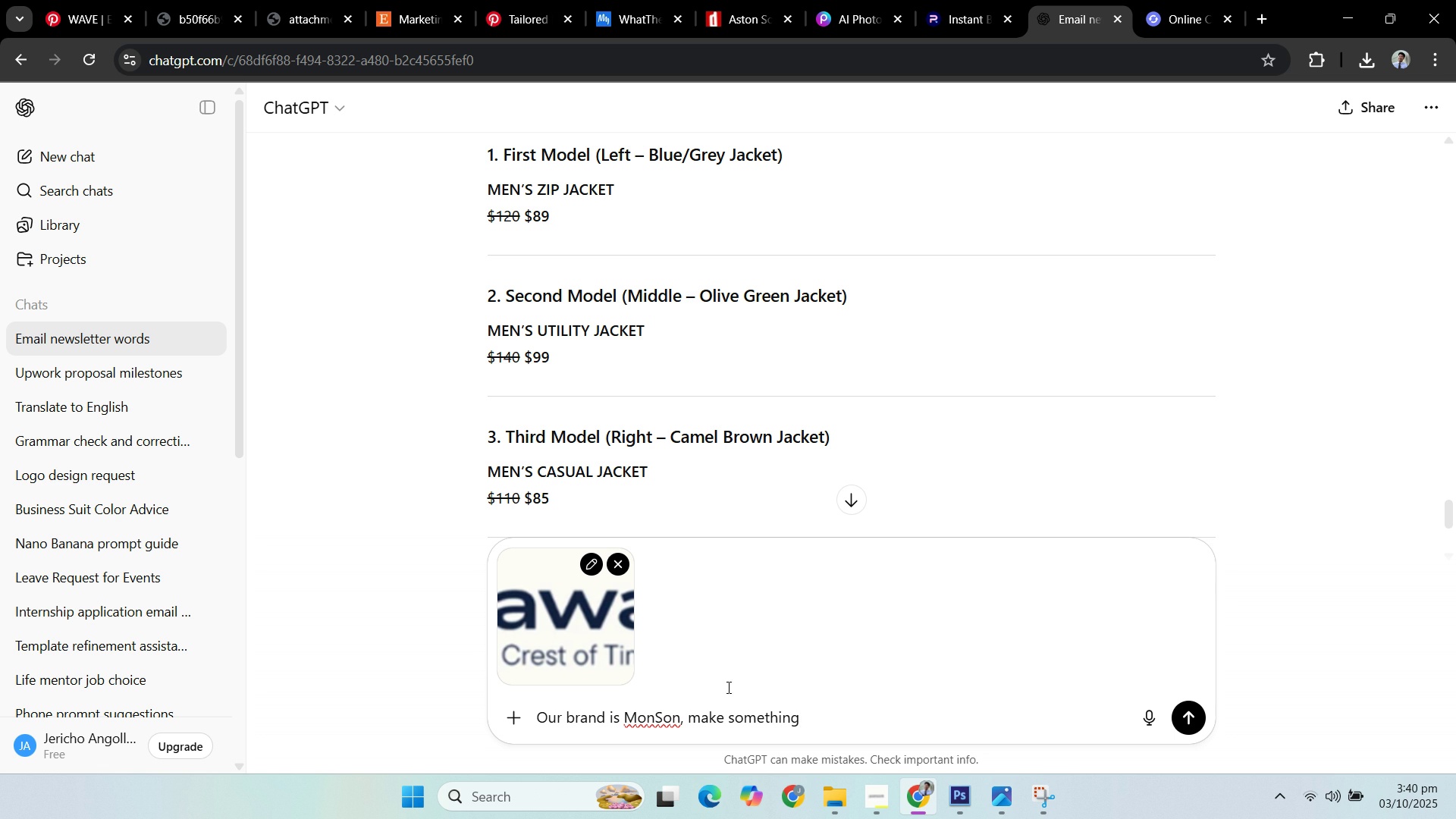 
left_click([723, 706])
 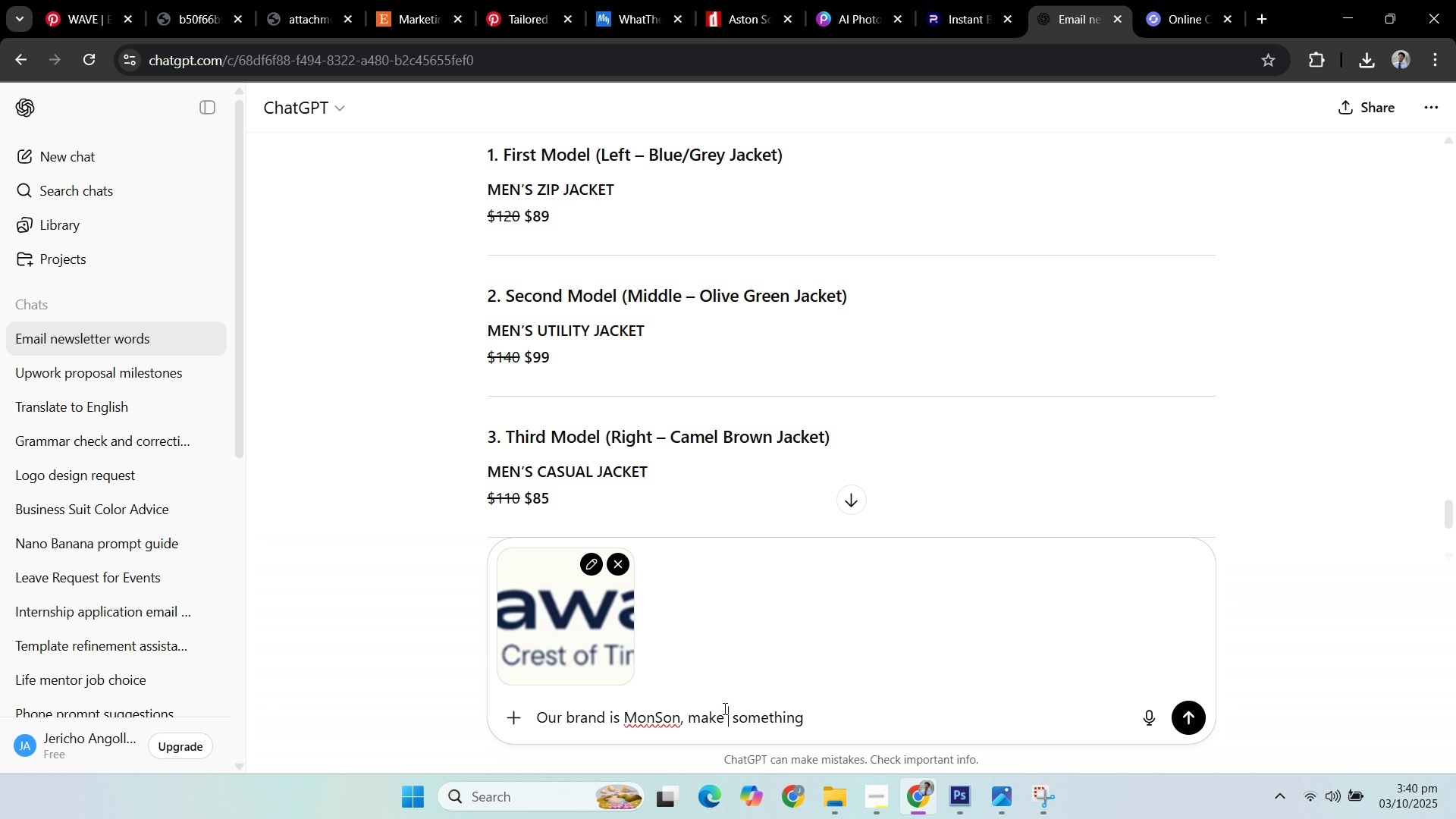 
type( text)
 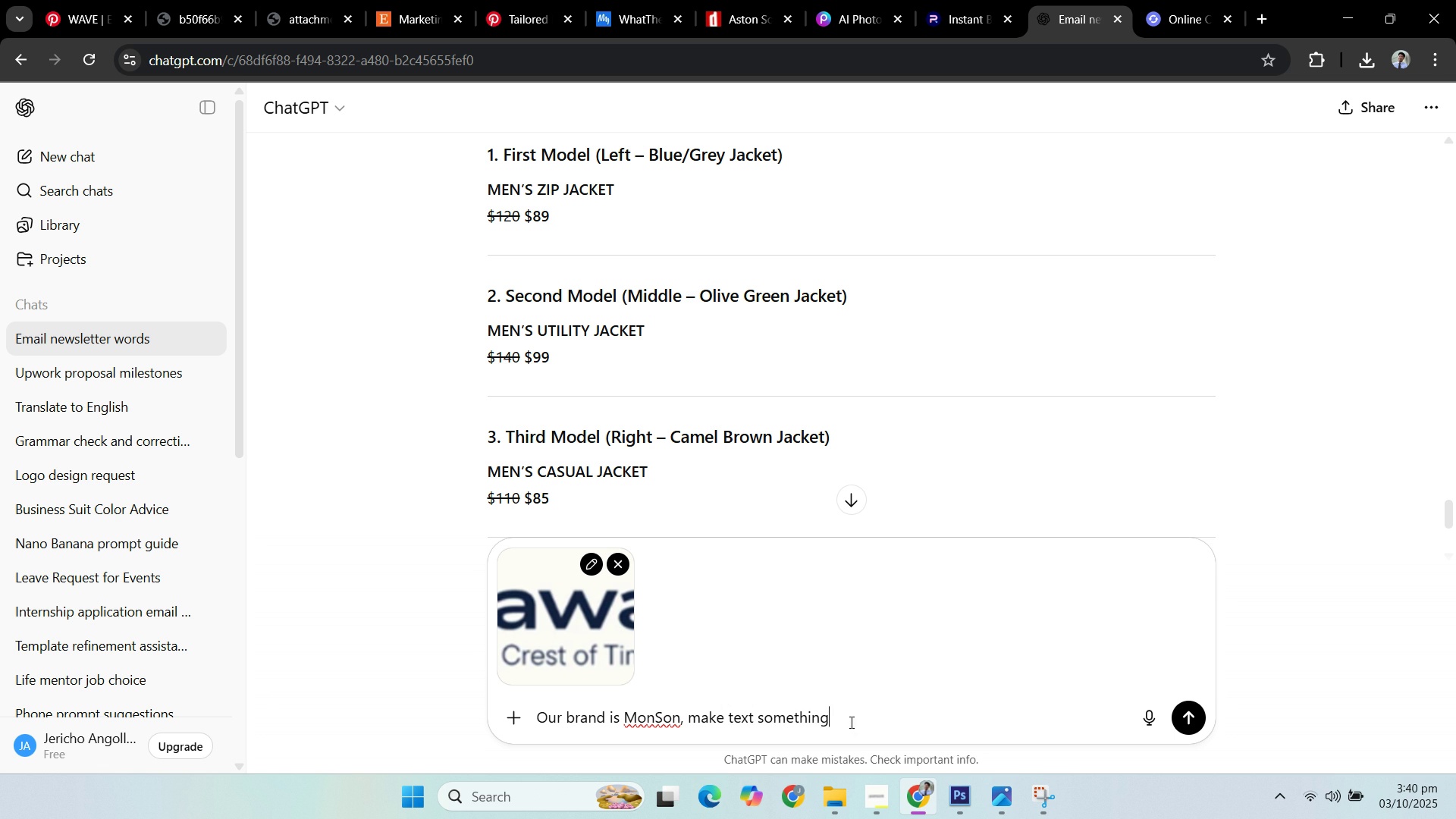 
left_click([850, 722])
 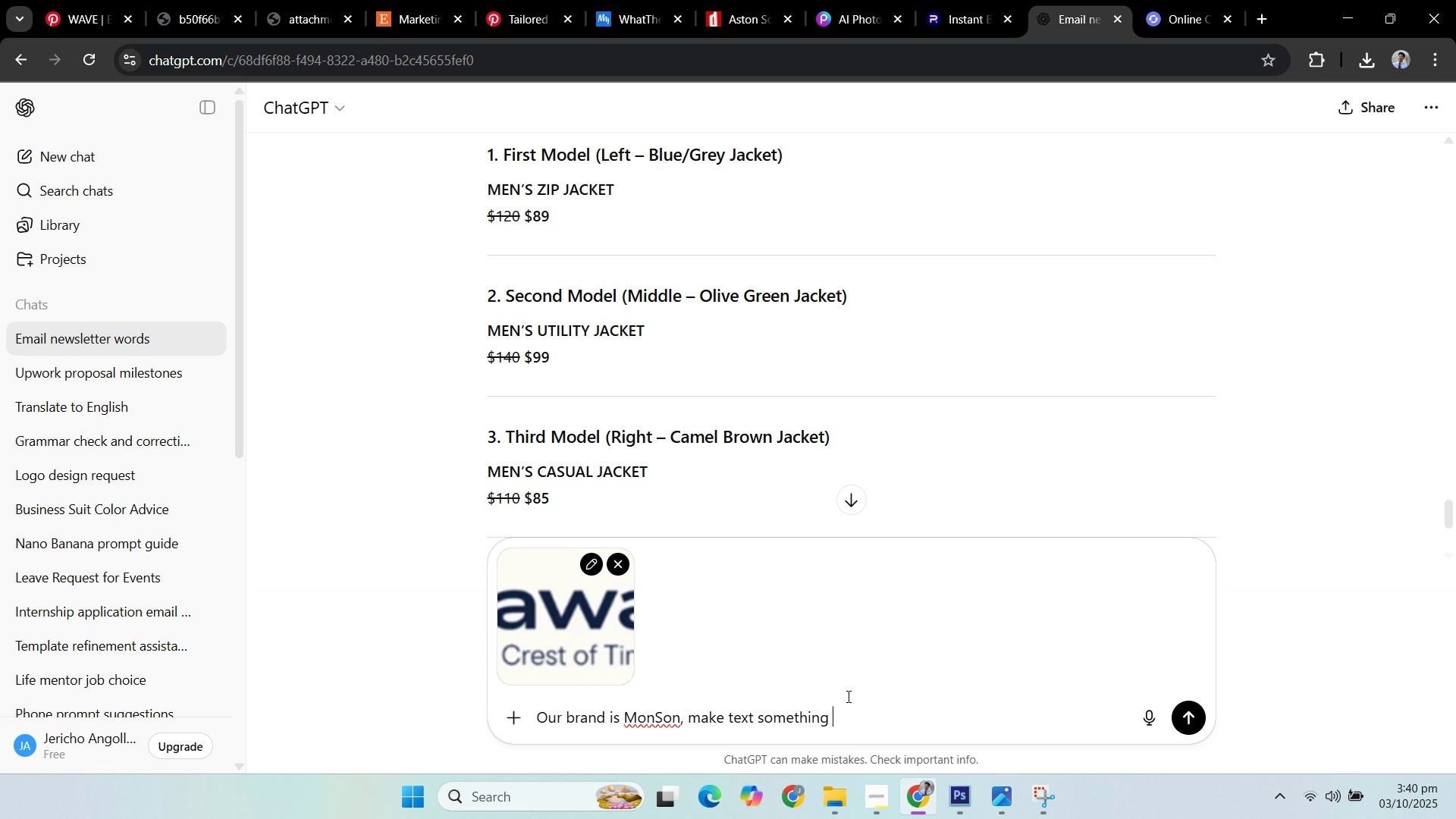 
type( like the bottom)
 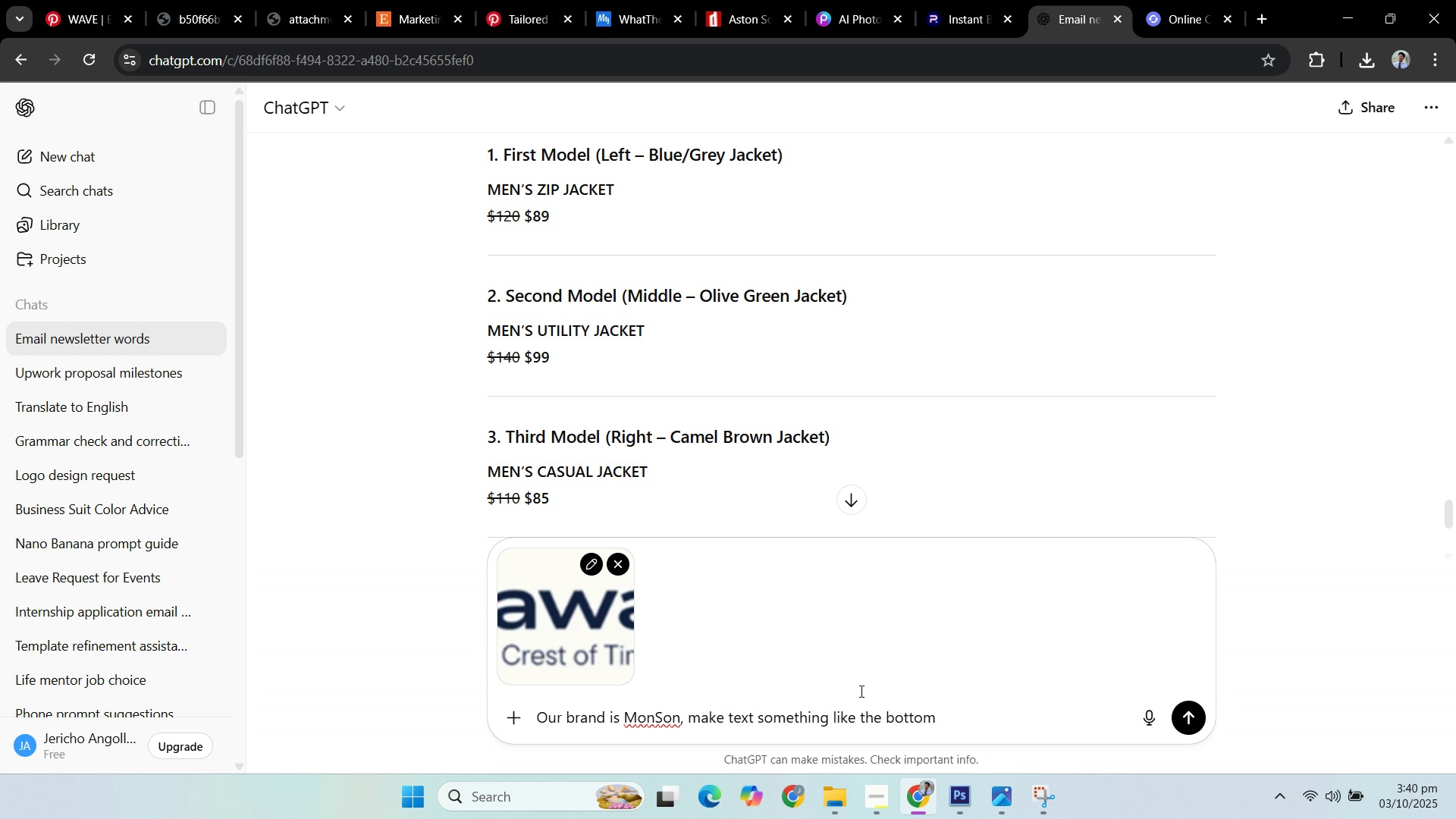 
left_click([882, 717])
 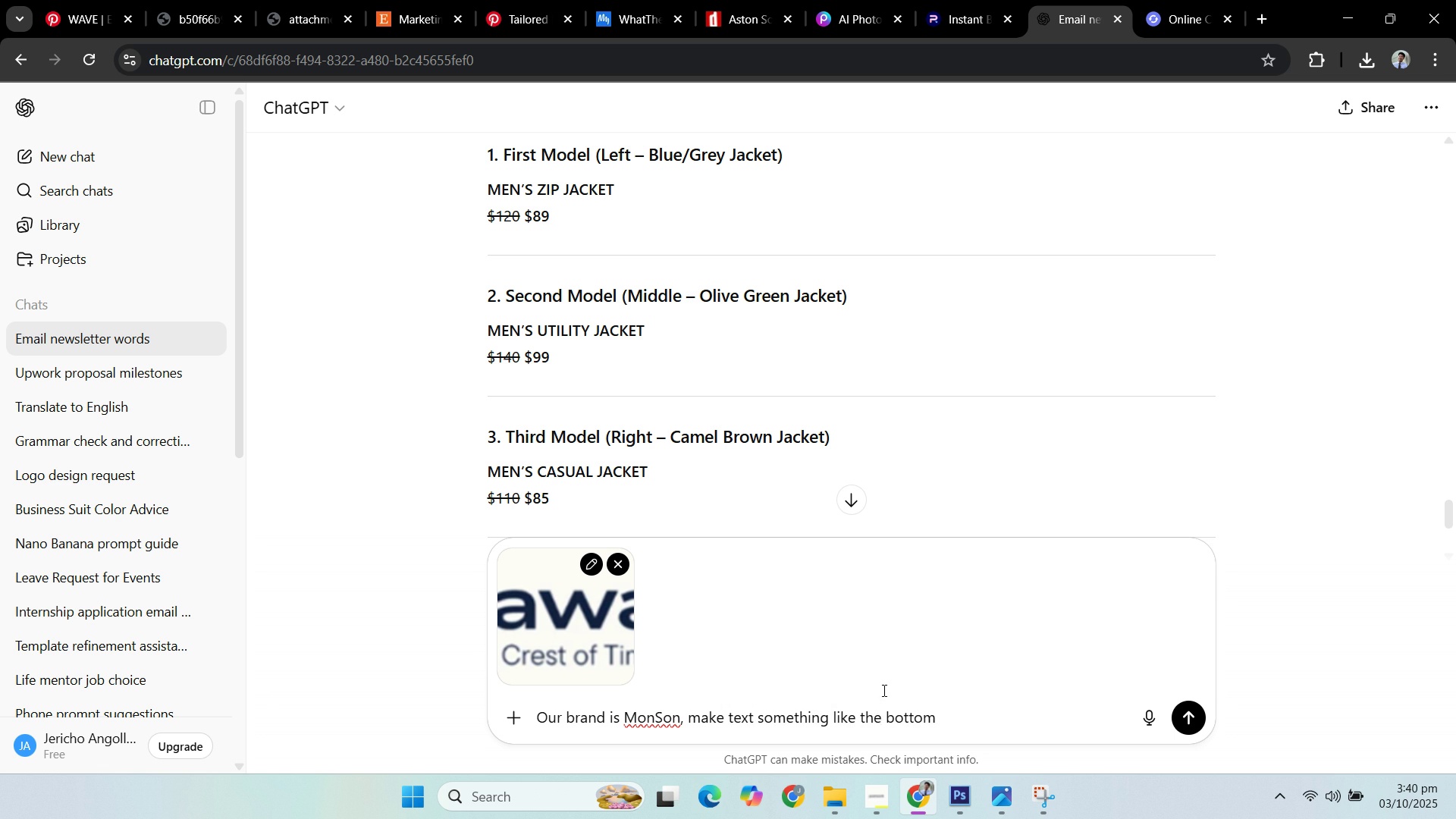 
key(Backspace)
key(Backspace)
key(Backspace)
type(on the)
 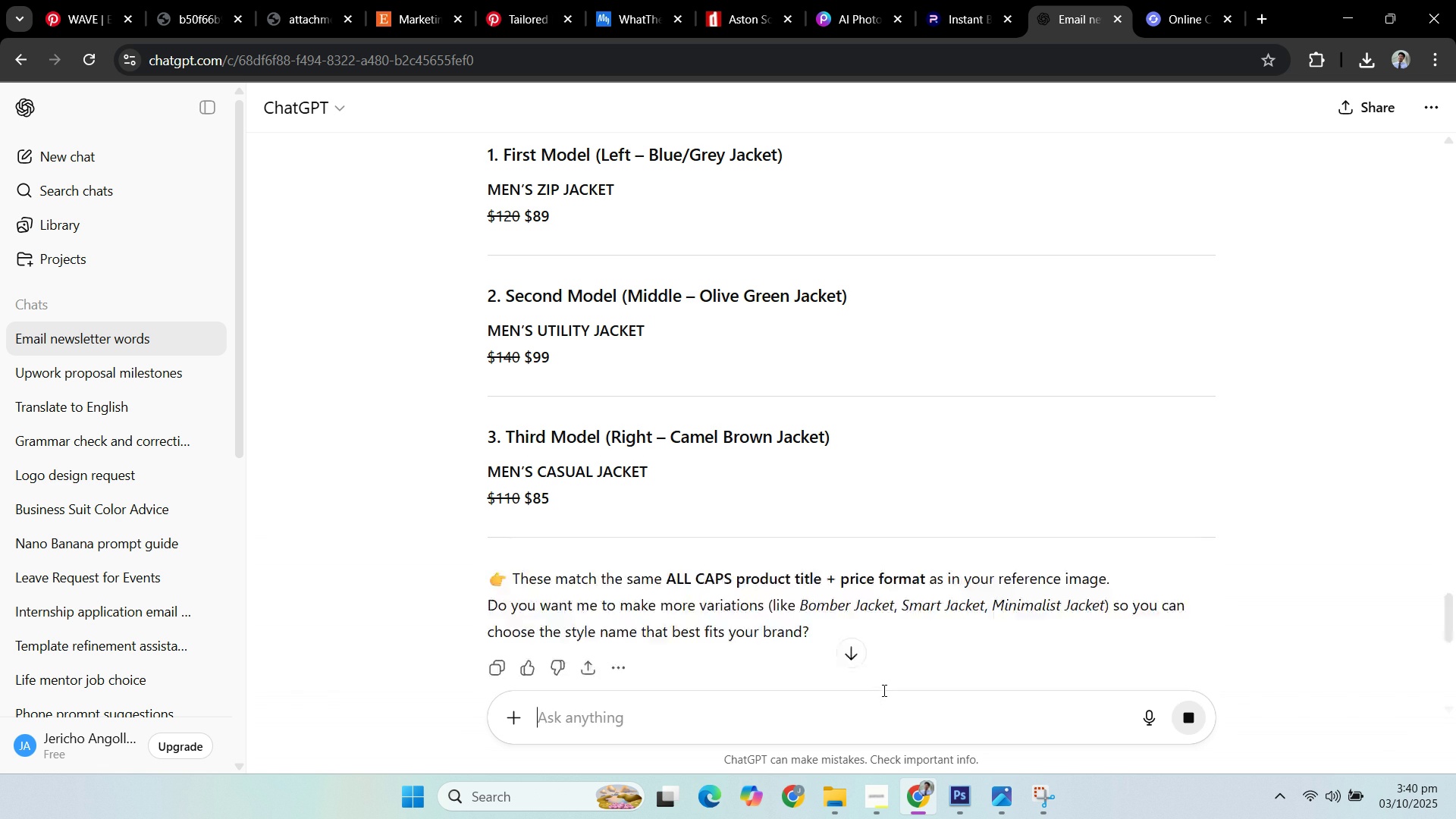 
key(Enter)
 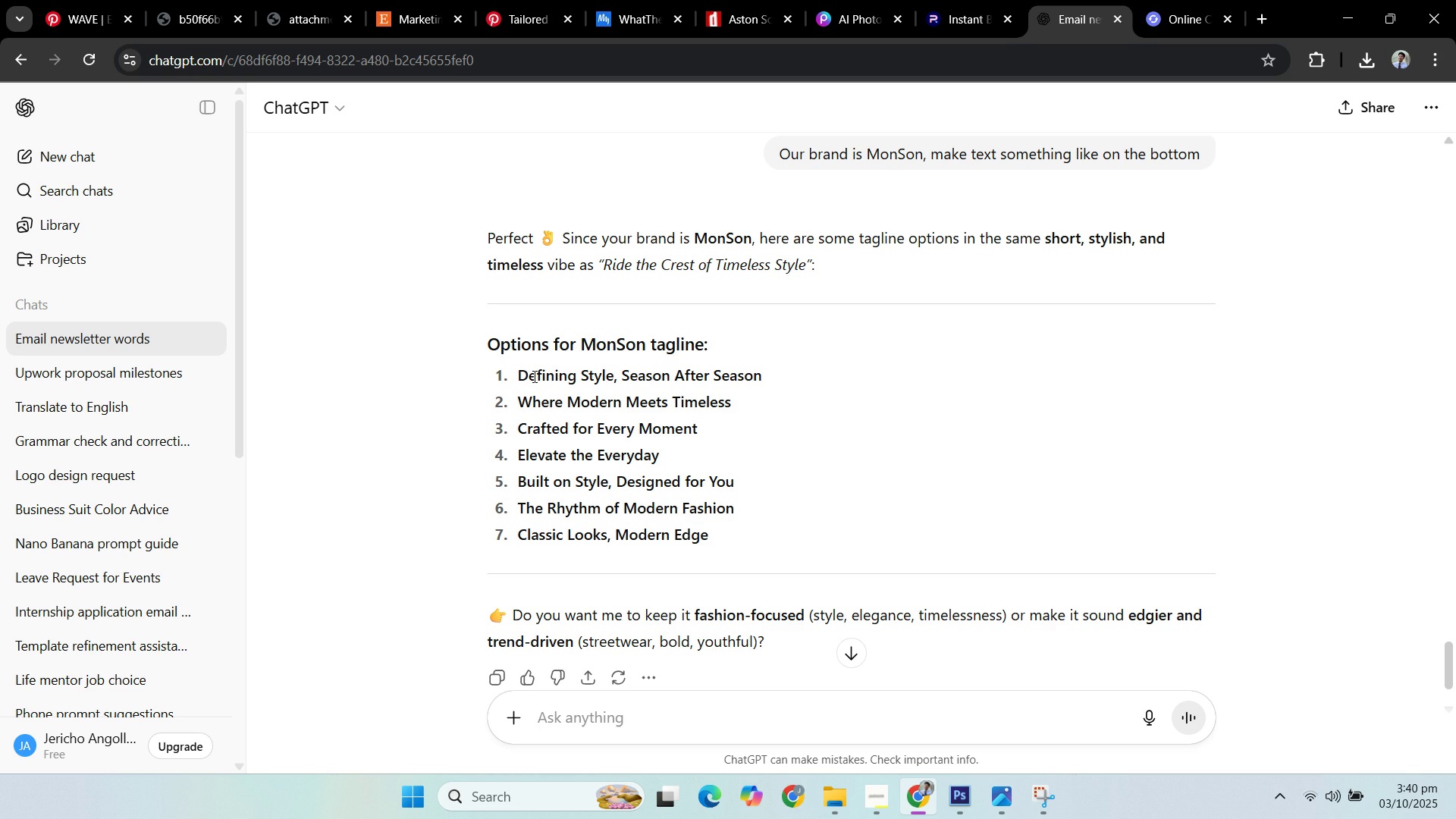 
wait(15.24)
 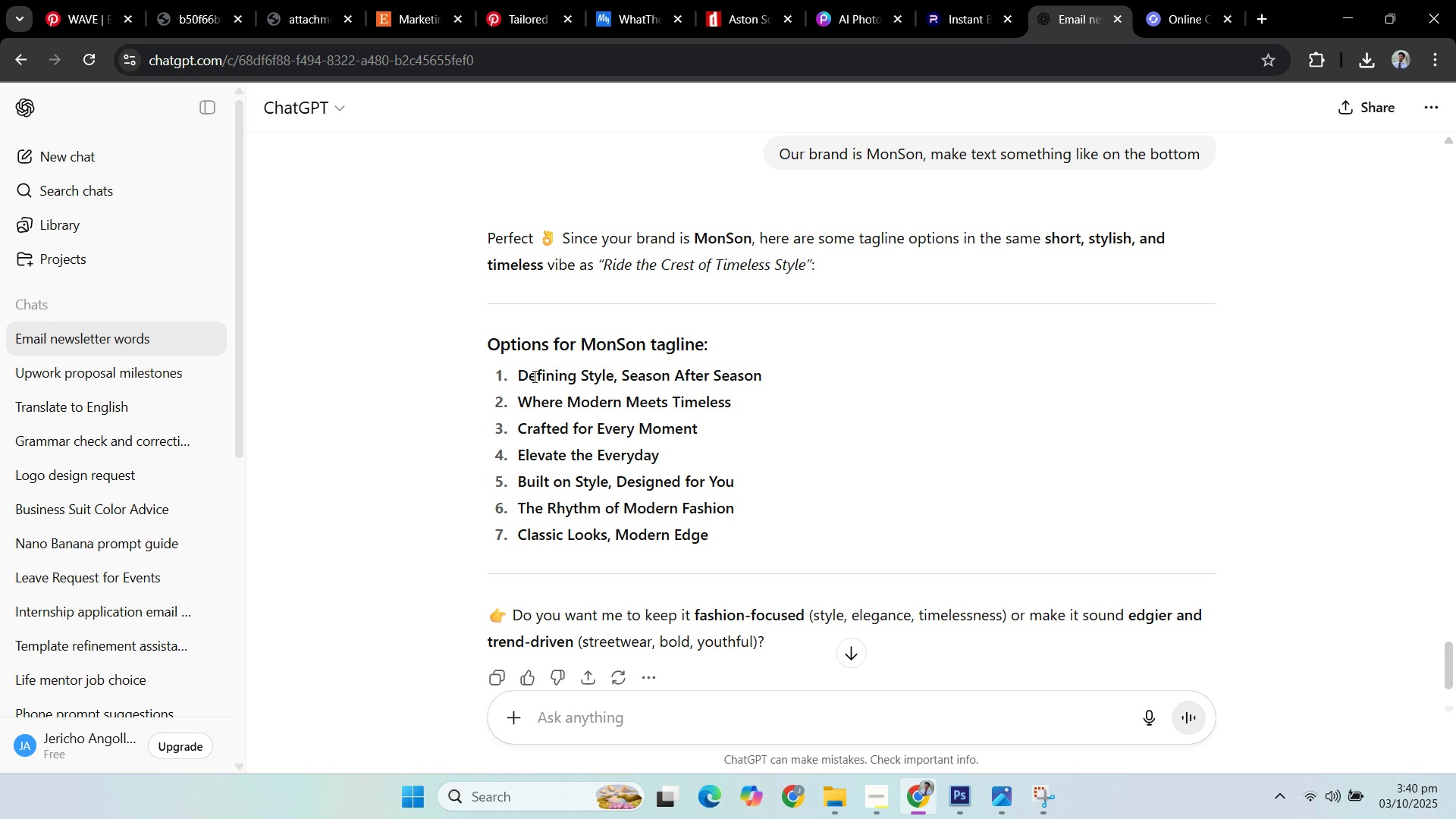 
left_click([648, 722])
 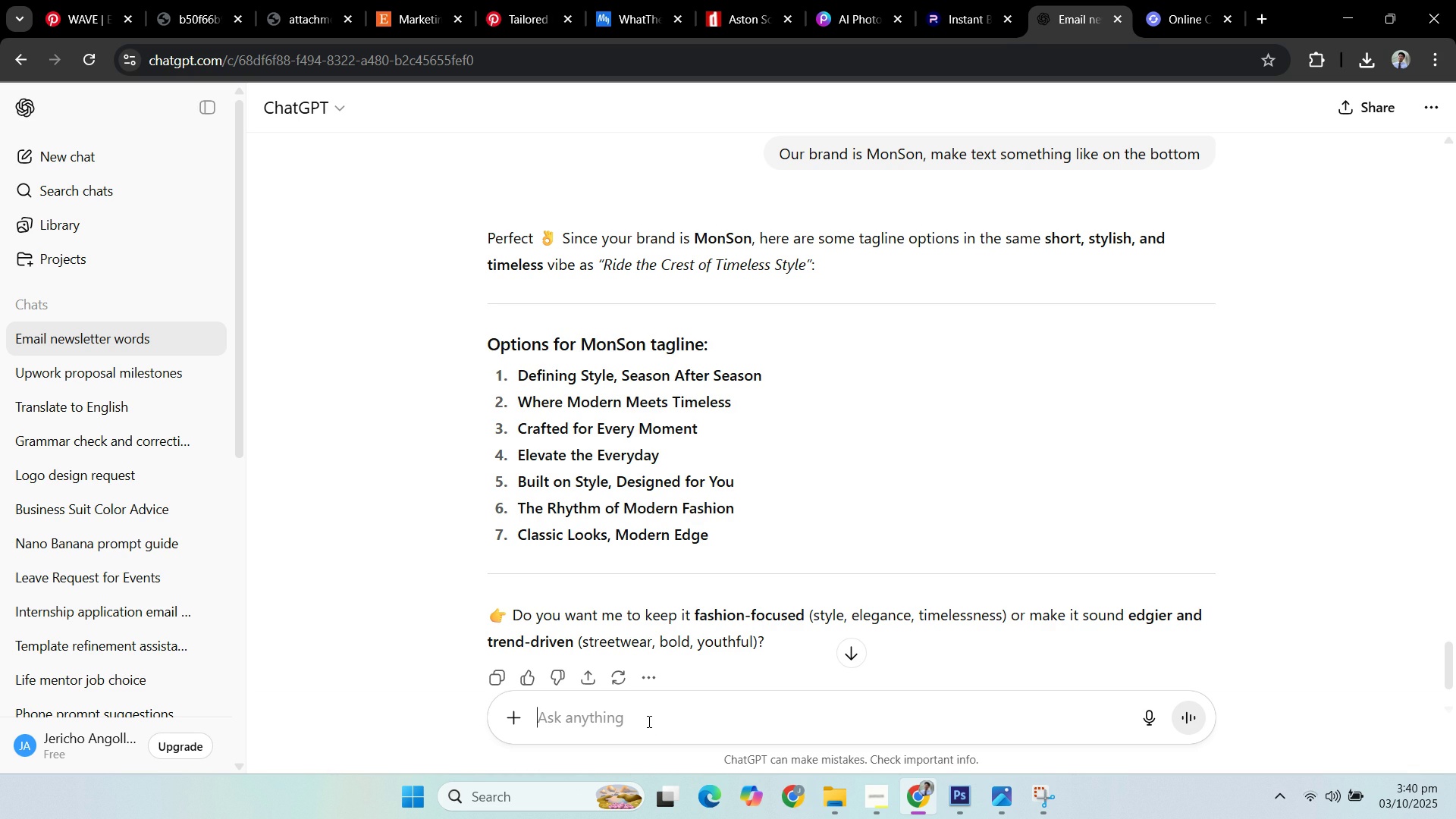 
type(Mon )
key(Backspace)
type(Son means Monday to Sunday Outgit)
key(Backspace)
key(Backspace)
key(Backspace)
type(fit)
 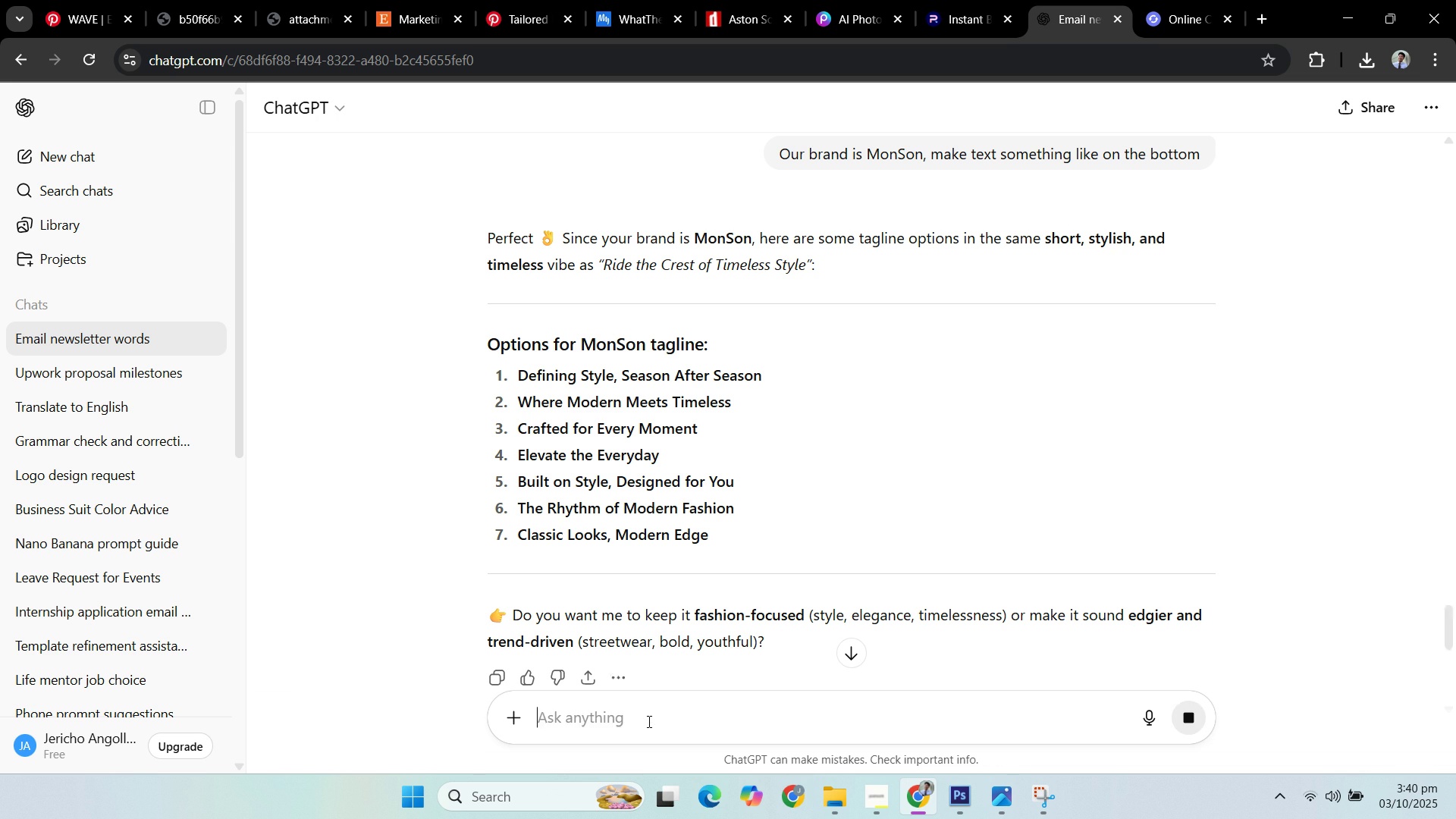 
key(Enter)
 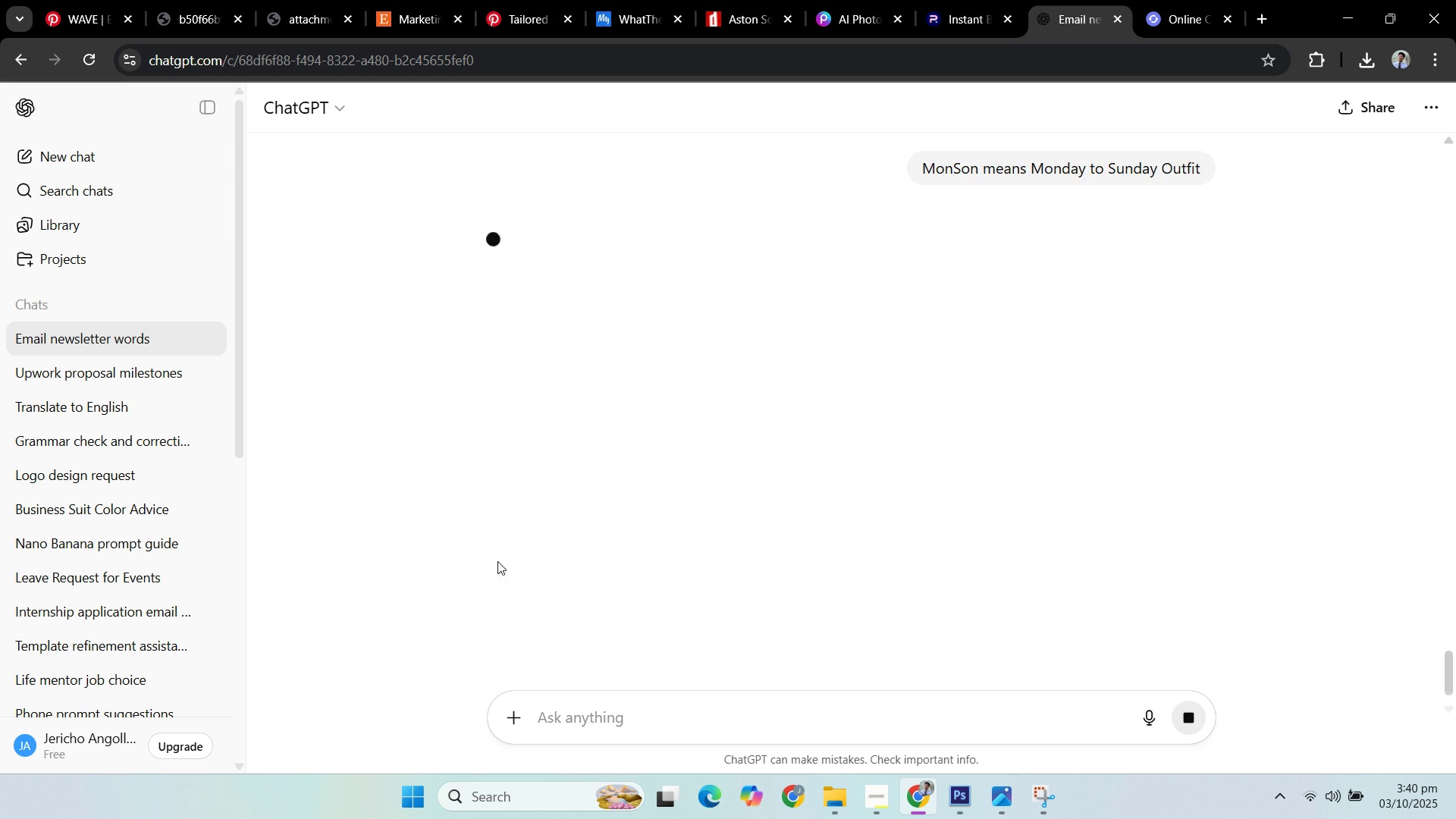 
scroll: coordinate [457, 486], scroll_direction: up, amount: 4.0
 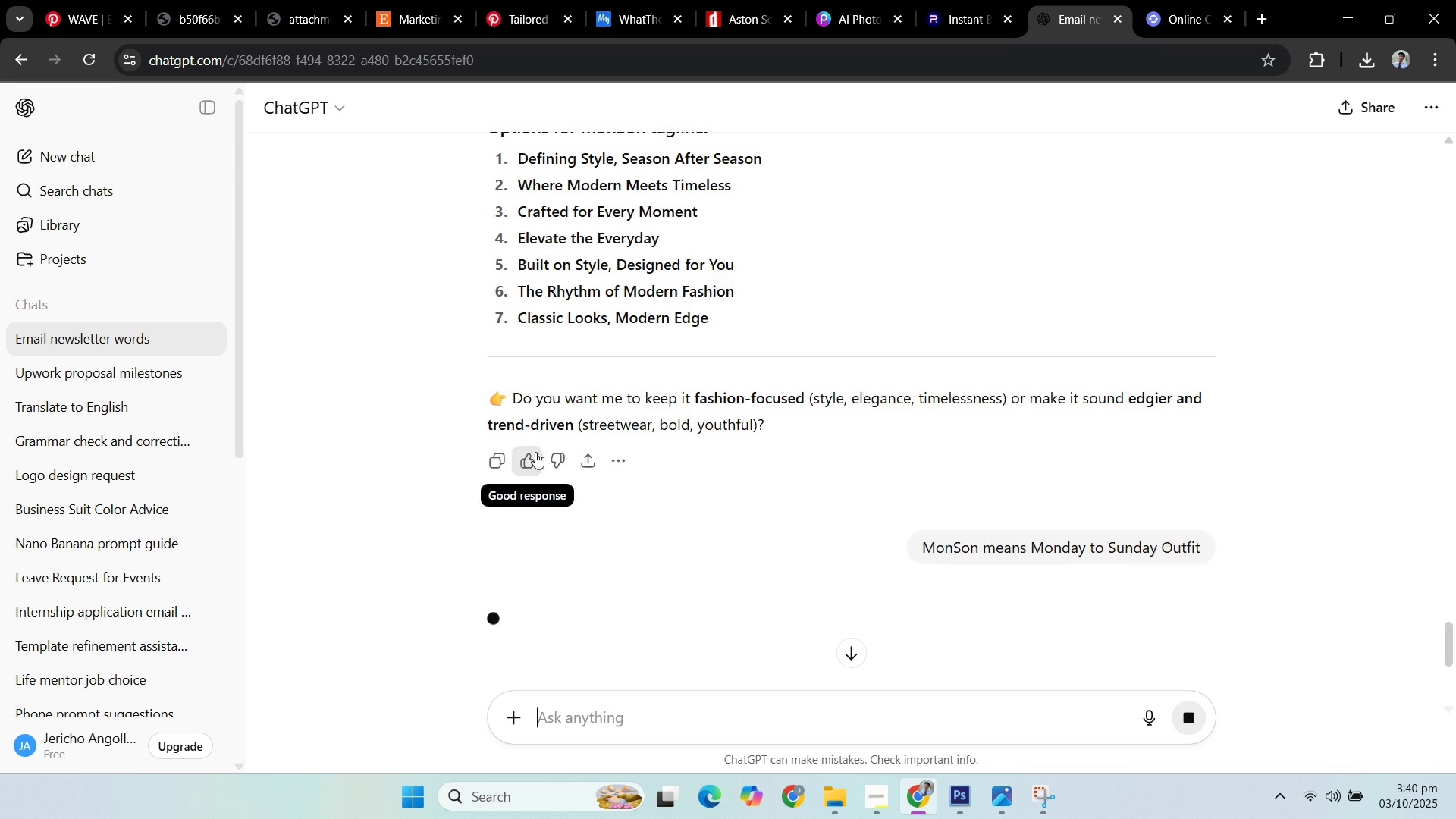 
scroll: coordinate [560, 453], scroll_direction: down, amount: 3.0